 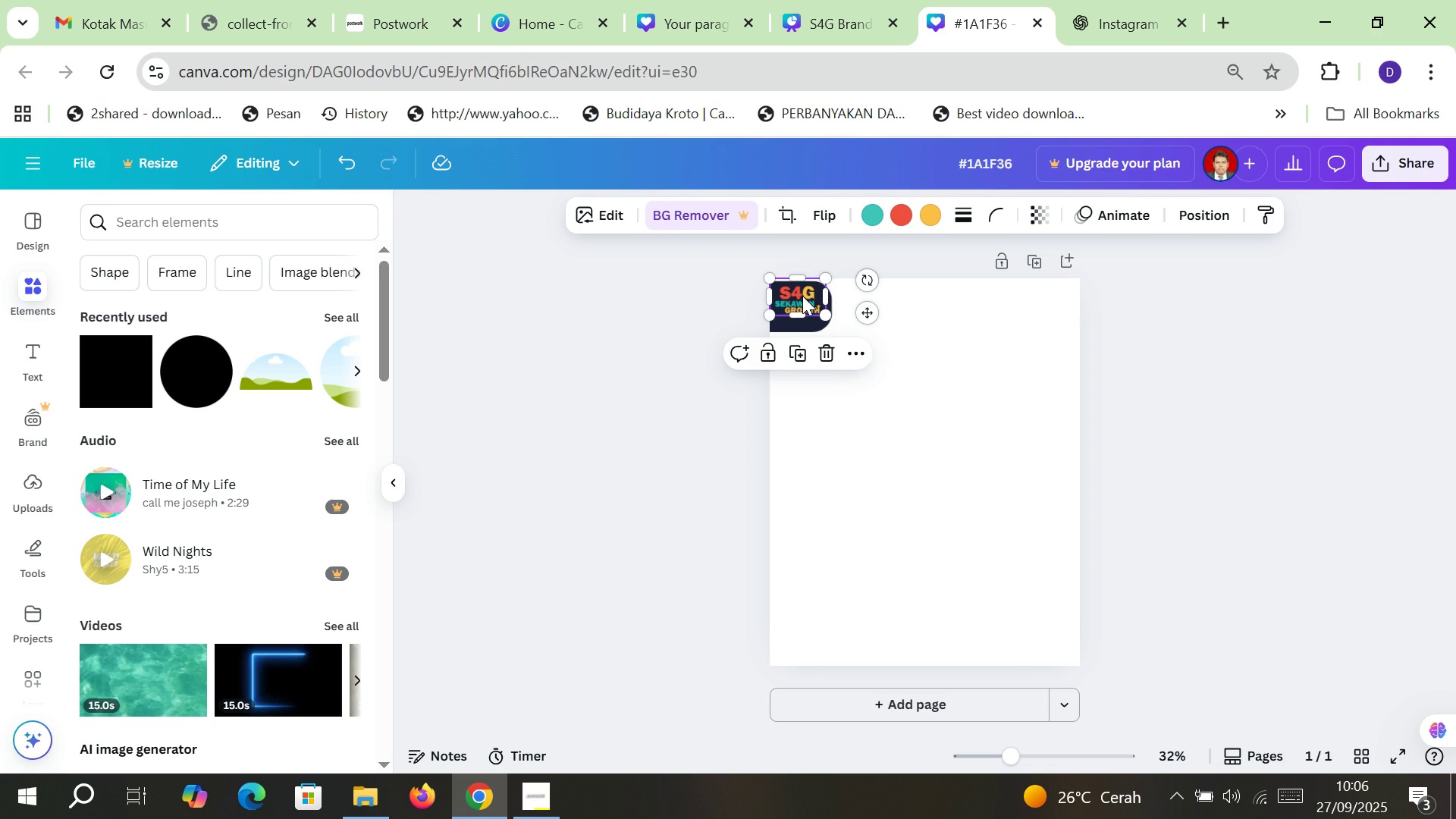 
key(ArrowDown)
 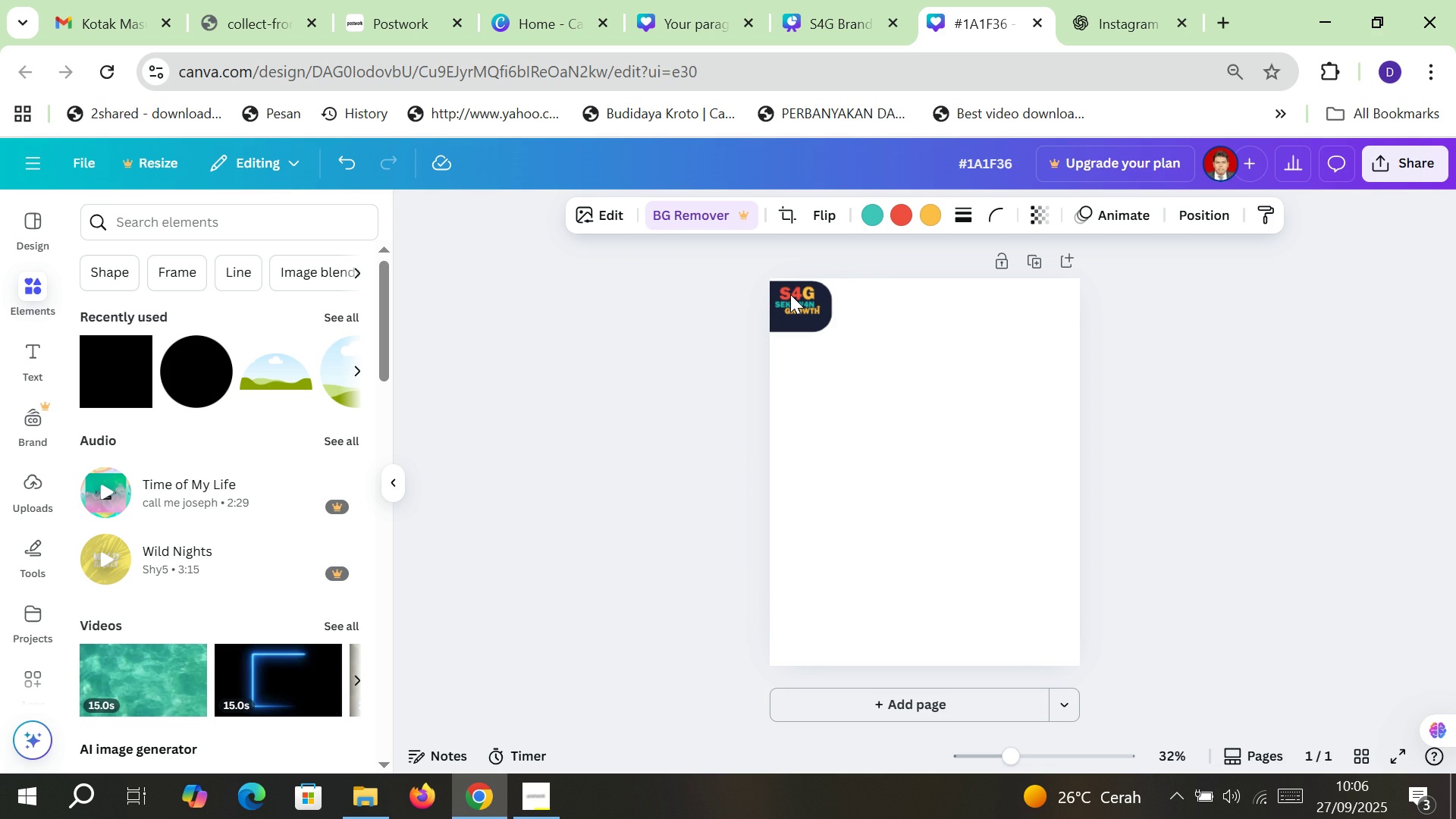 
key(ArrowDown)
 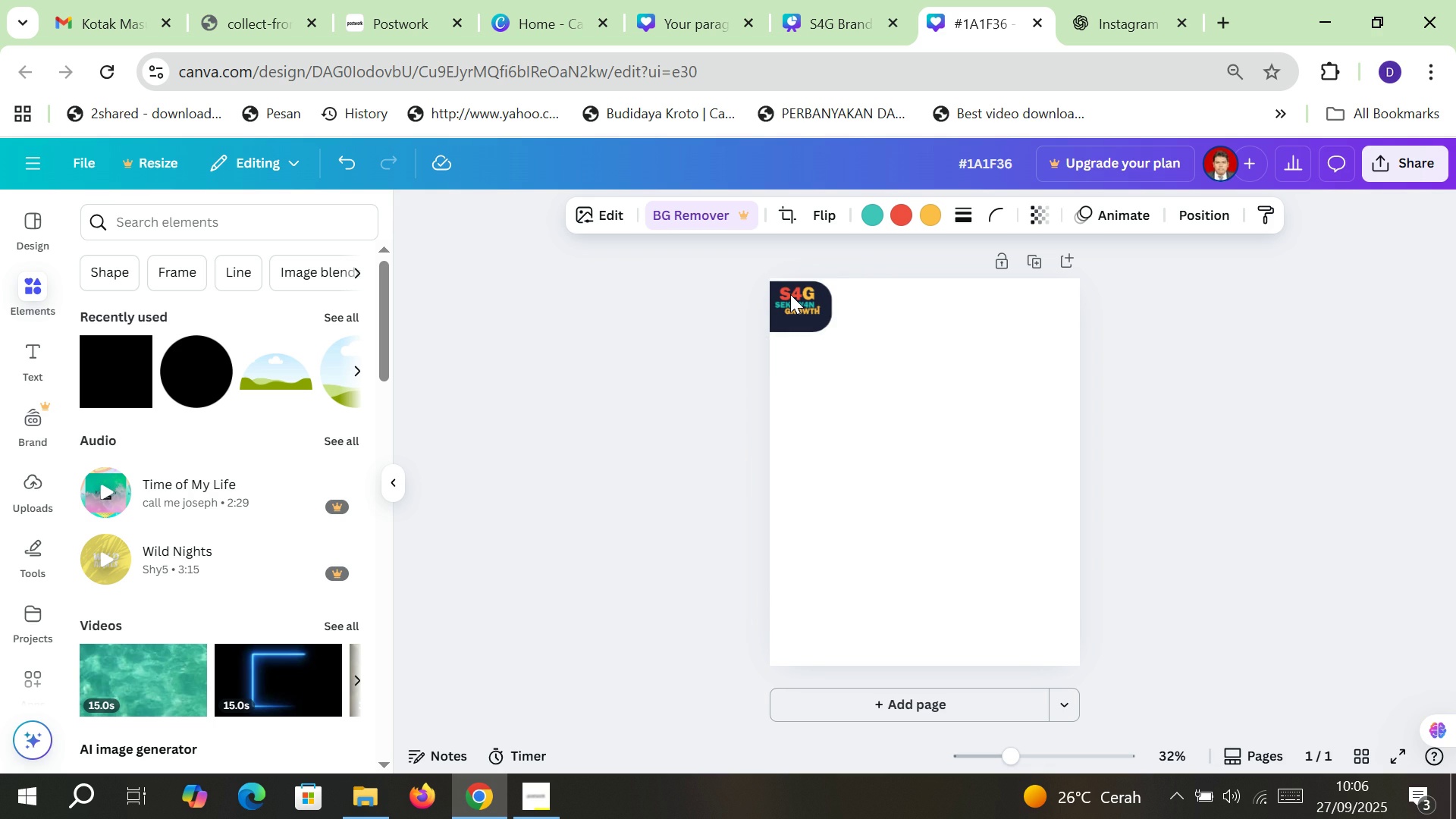 
key(ArrowDown)
 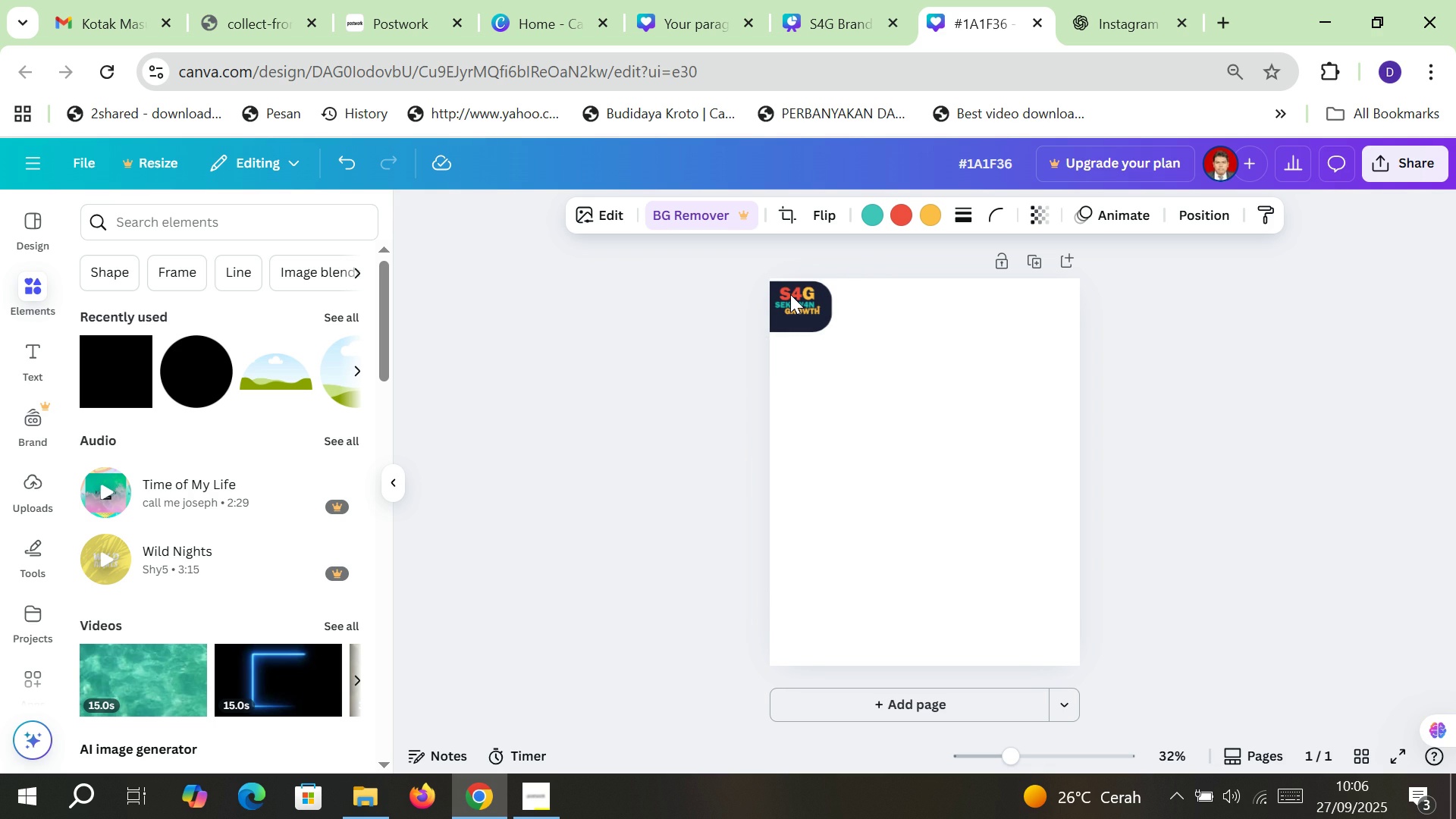 
key(ArrowDown)